 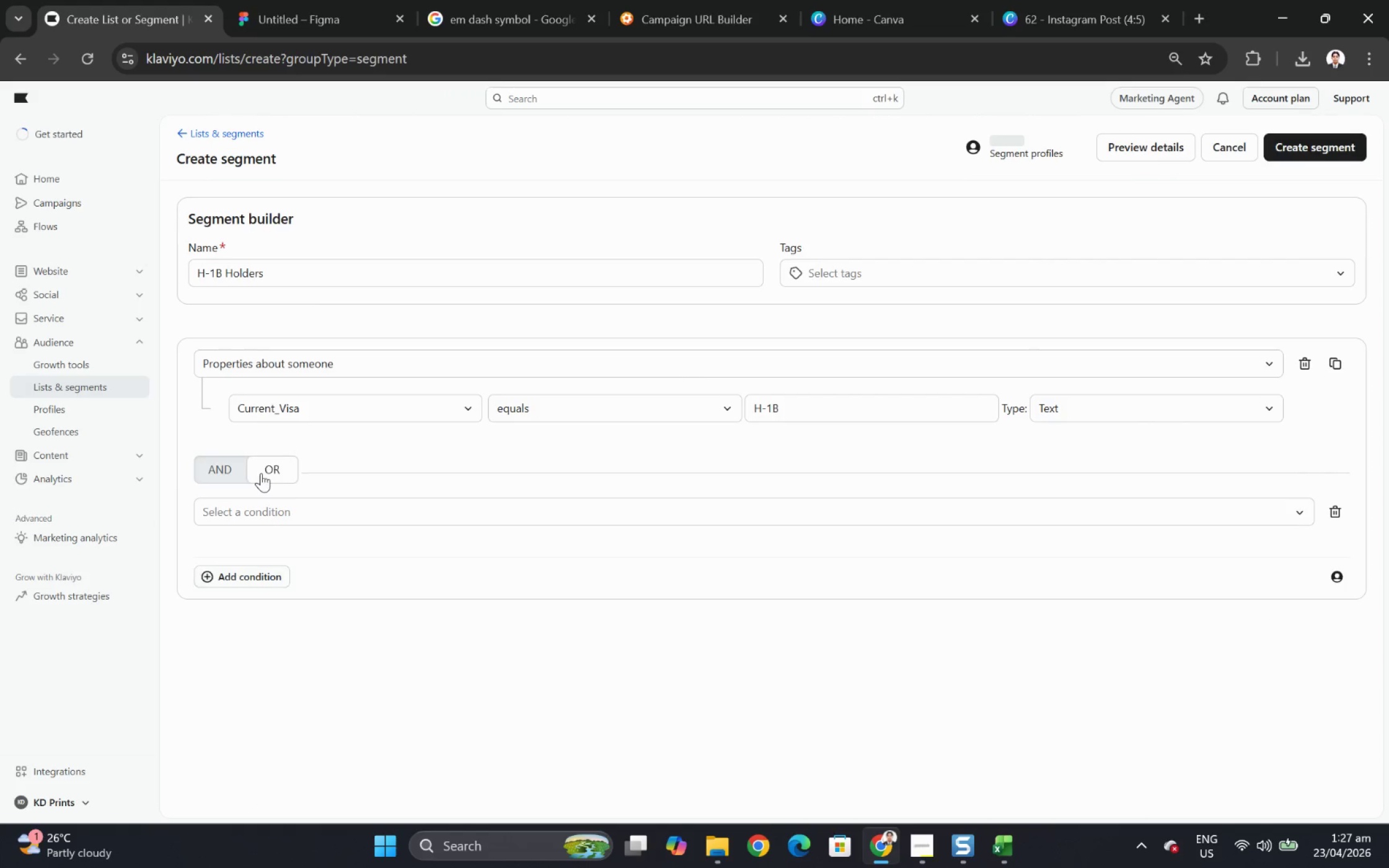 
left_click([229, 476])
 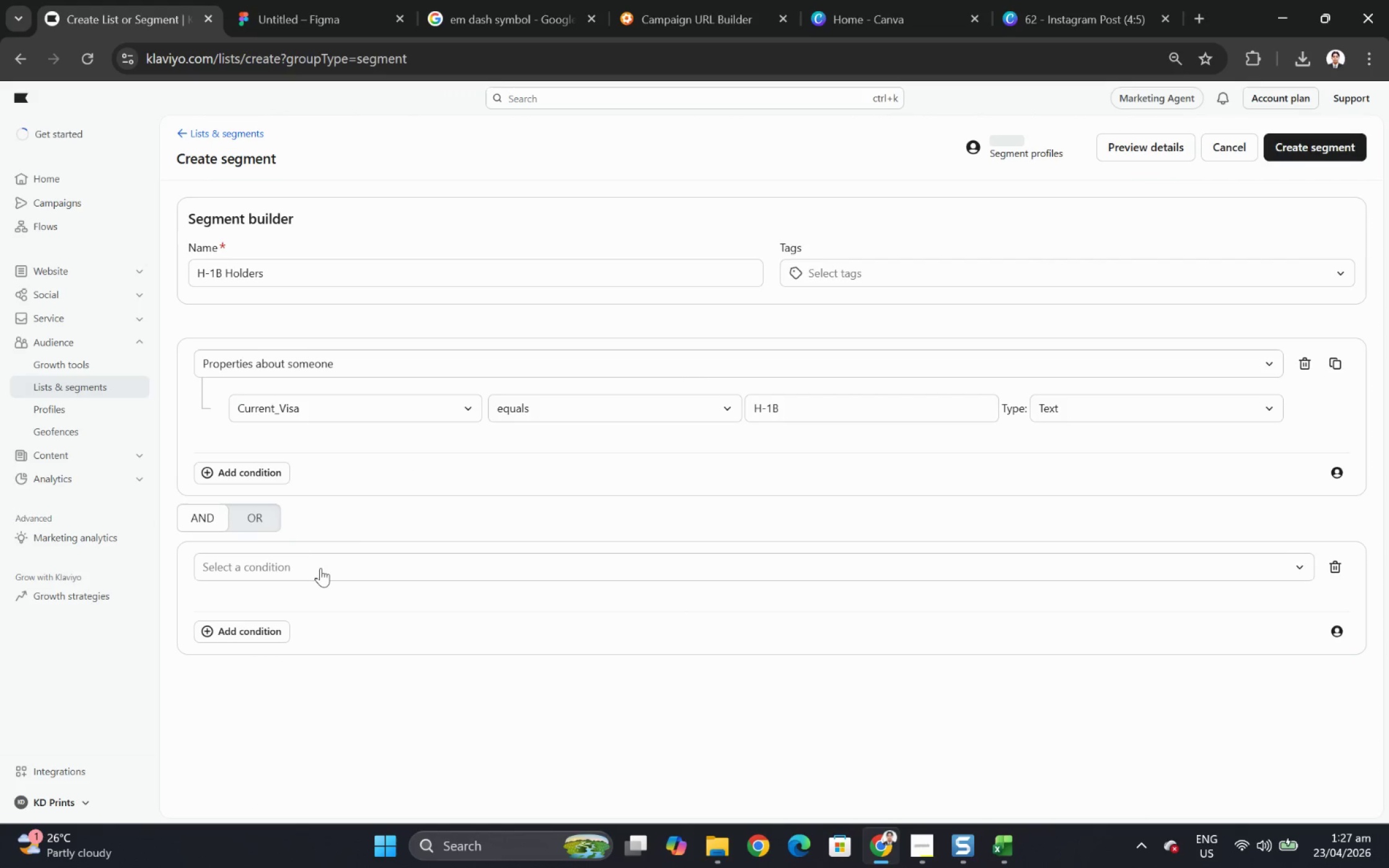 
left_click([318, 574])
 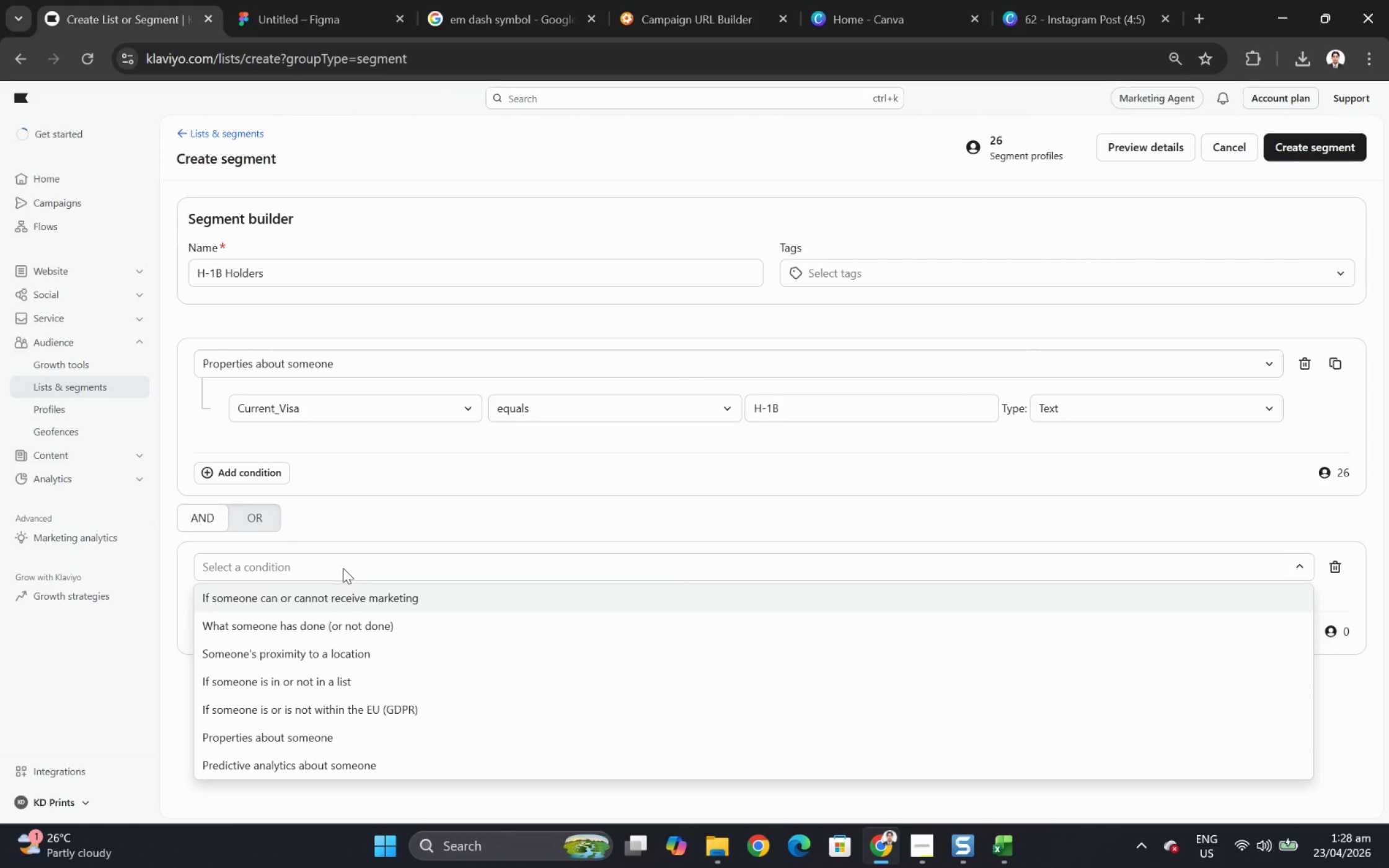 
wait(5.67)
 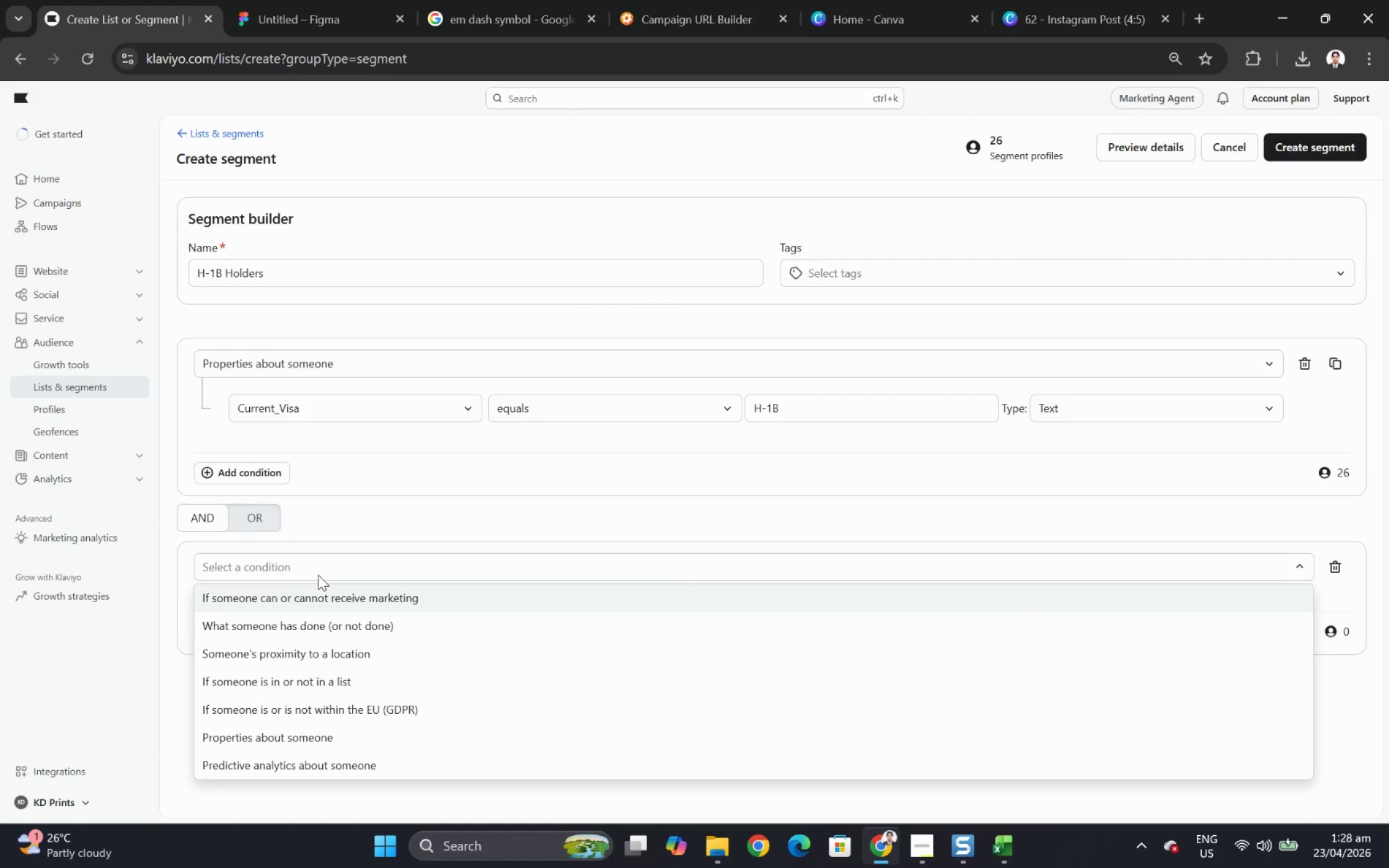 
left_click([330, 742])
 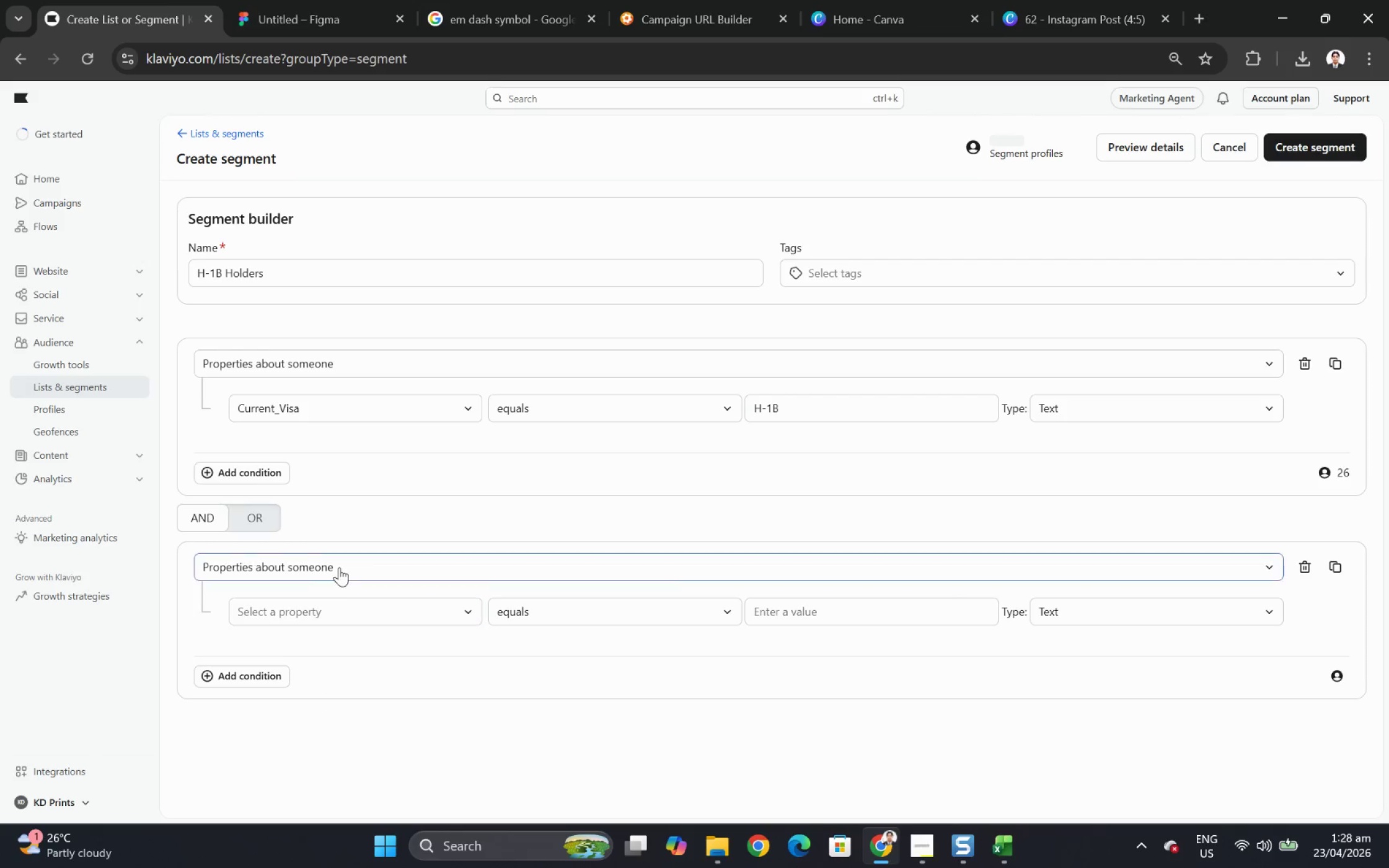 
left_click([341, 609])
 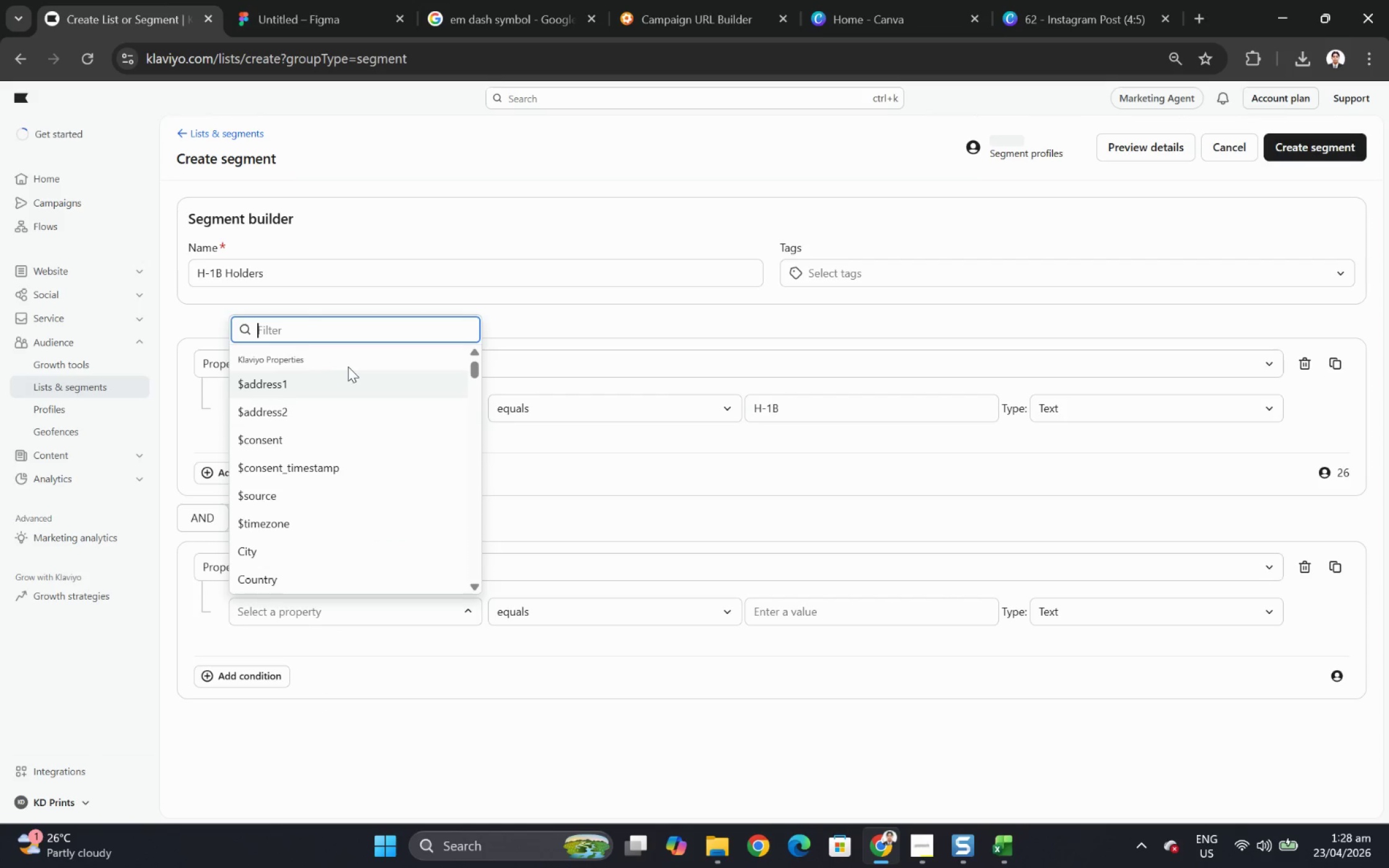 
type(com)
 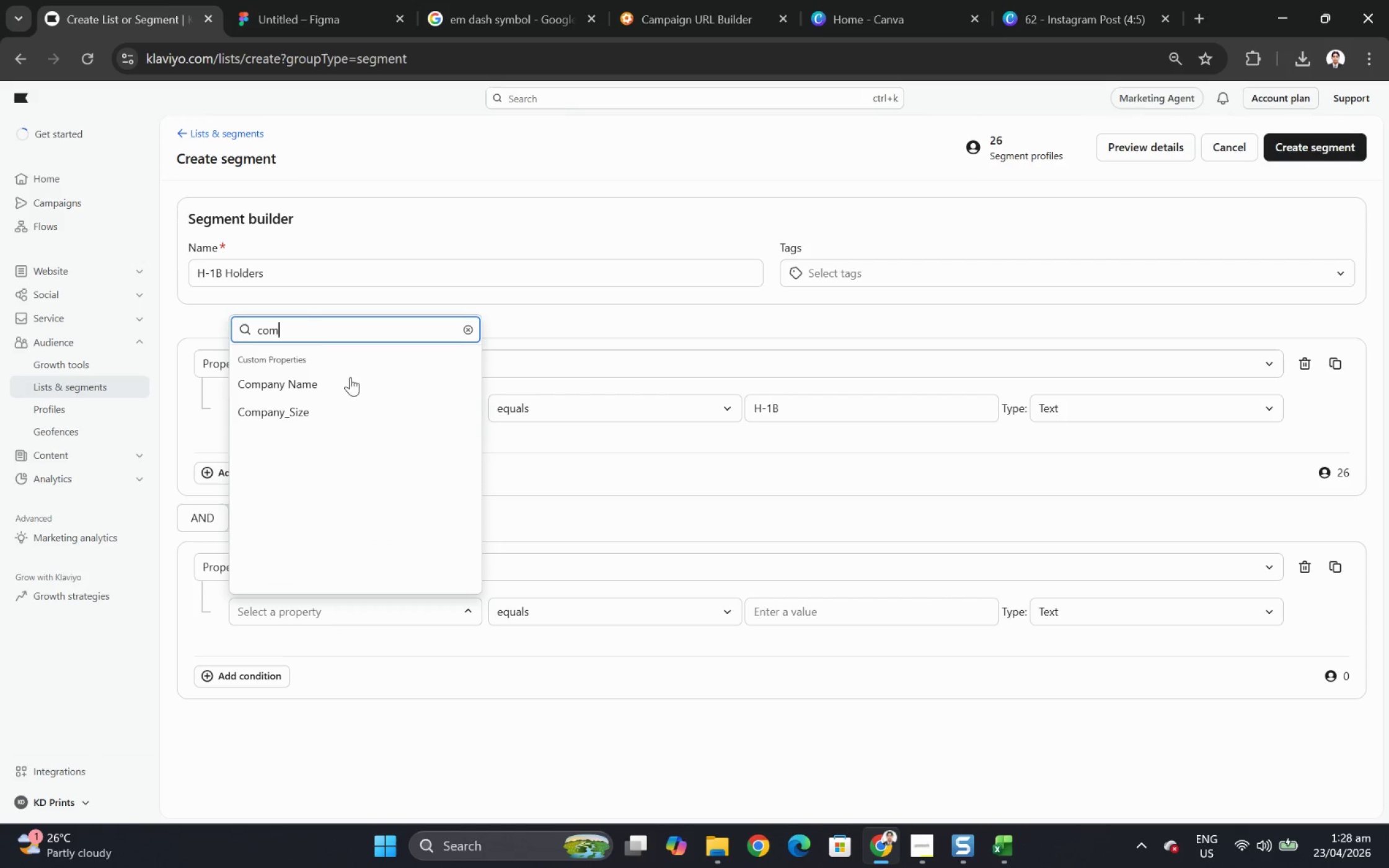 
left_click([350, 407])
 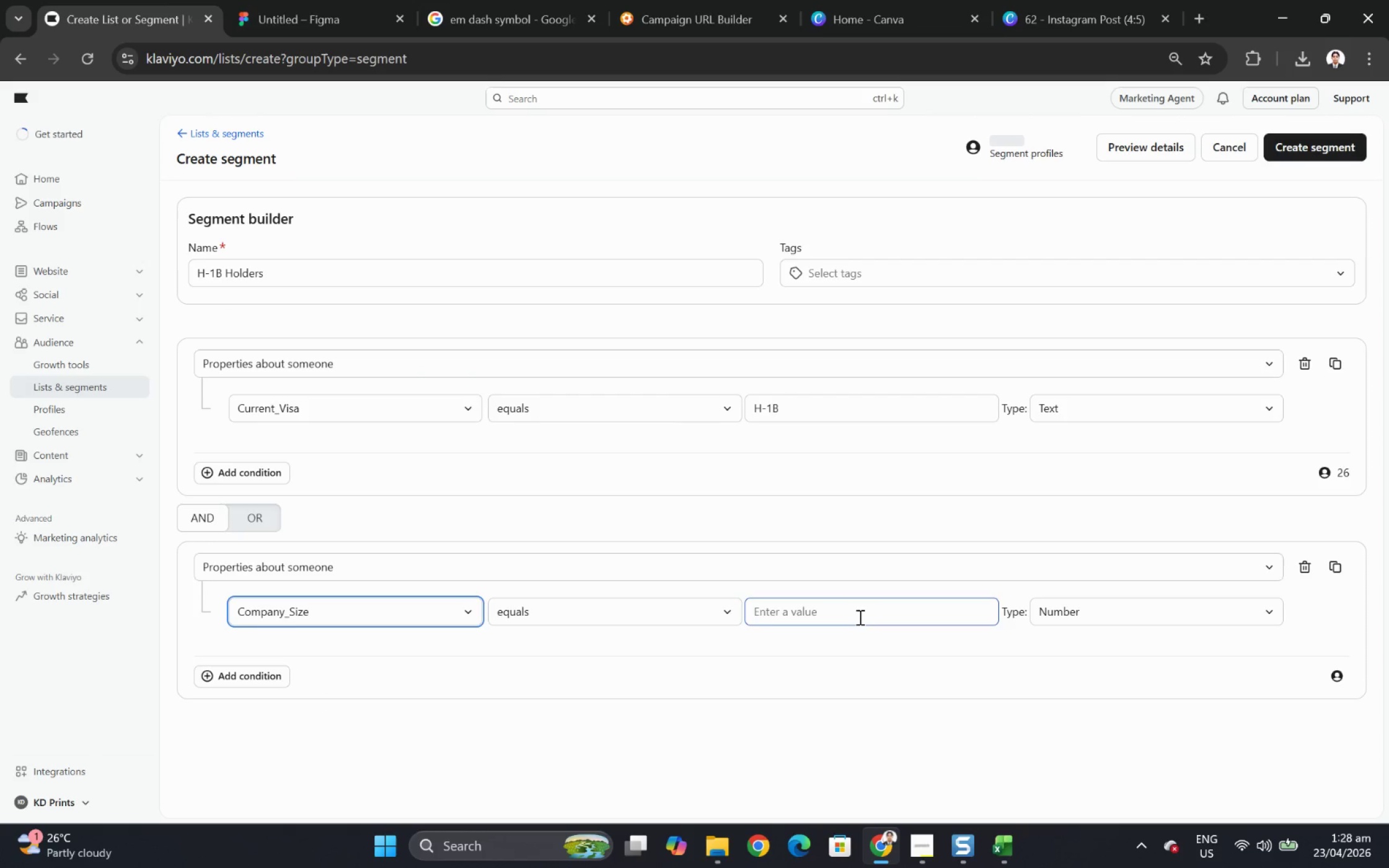 
left_click([709, 615])
 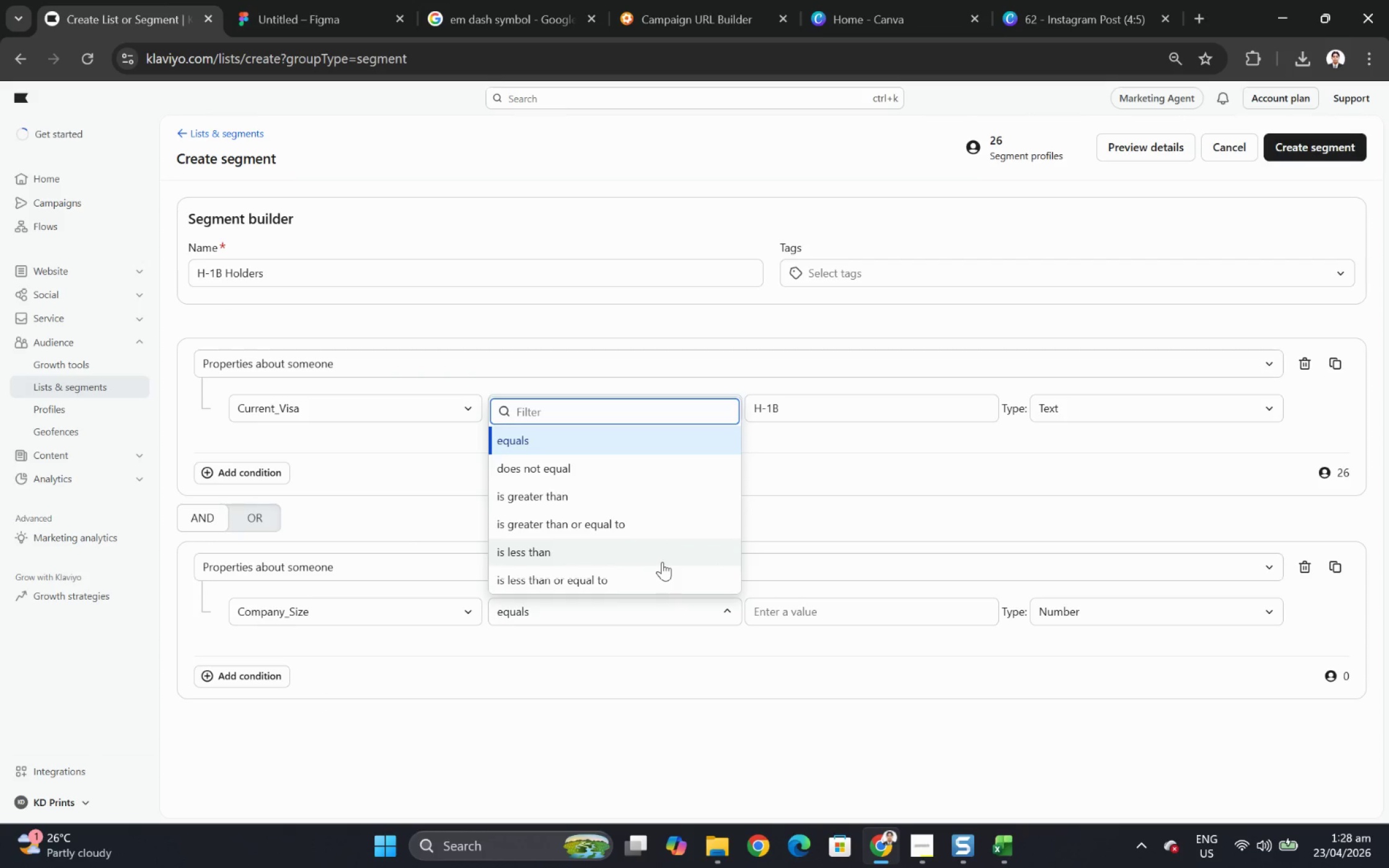 
left_click([661, 561])
 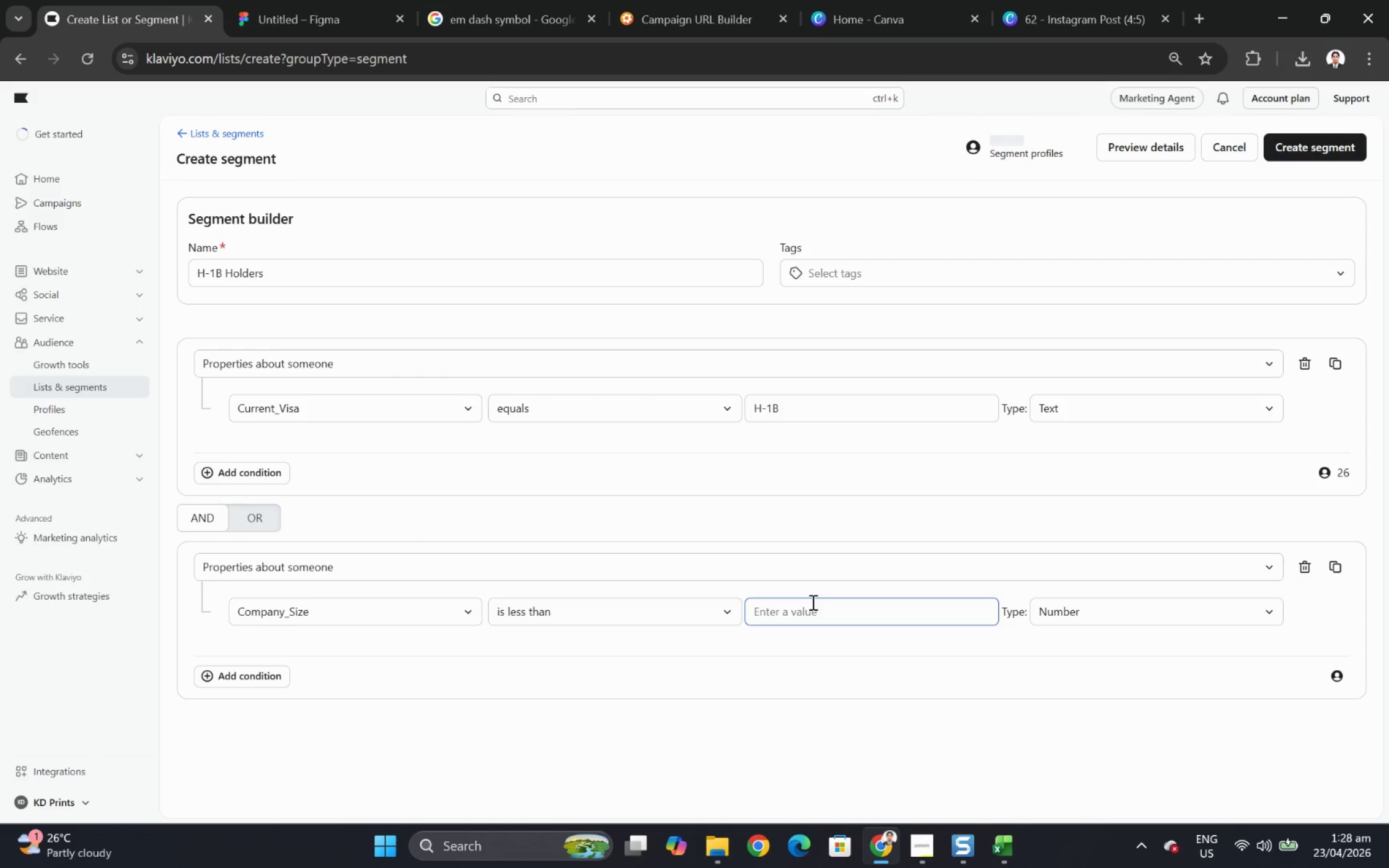 
left_click([812, 603])
 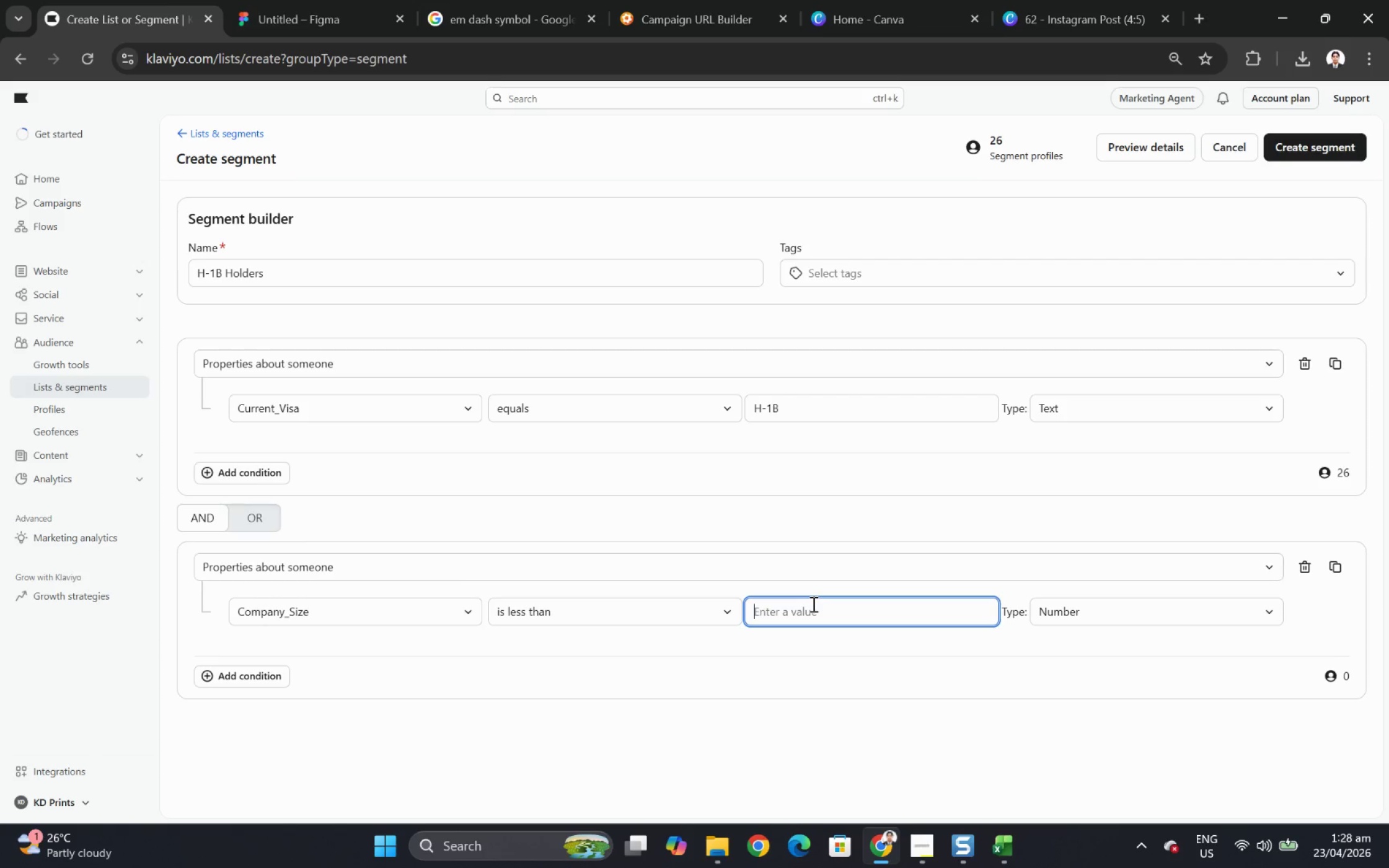 
type(50)
 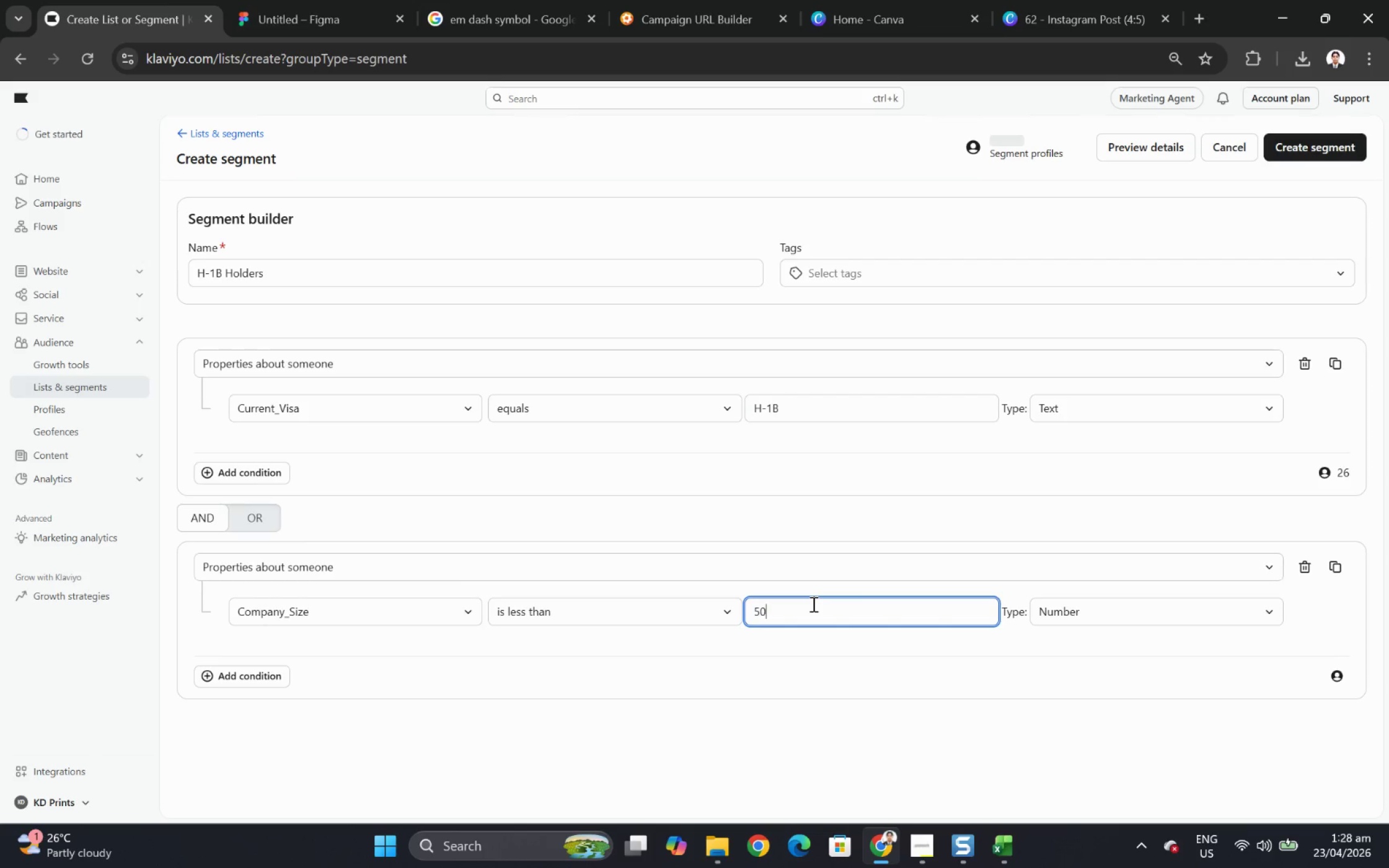 
key(Alt+AltLeft)
 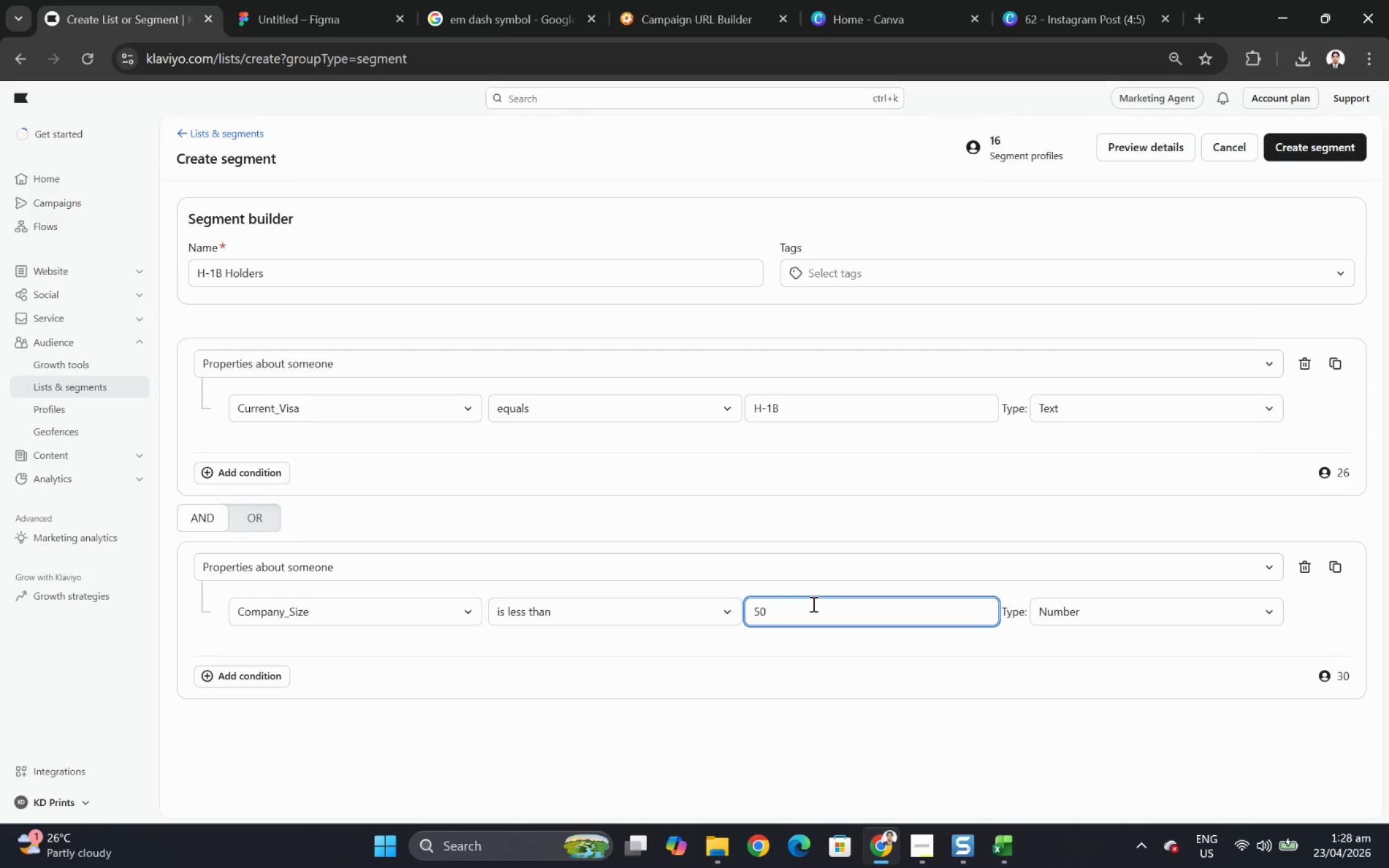 
key(Alt+Tab)